 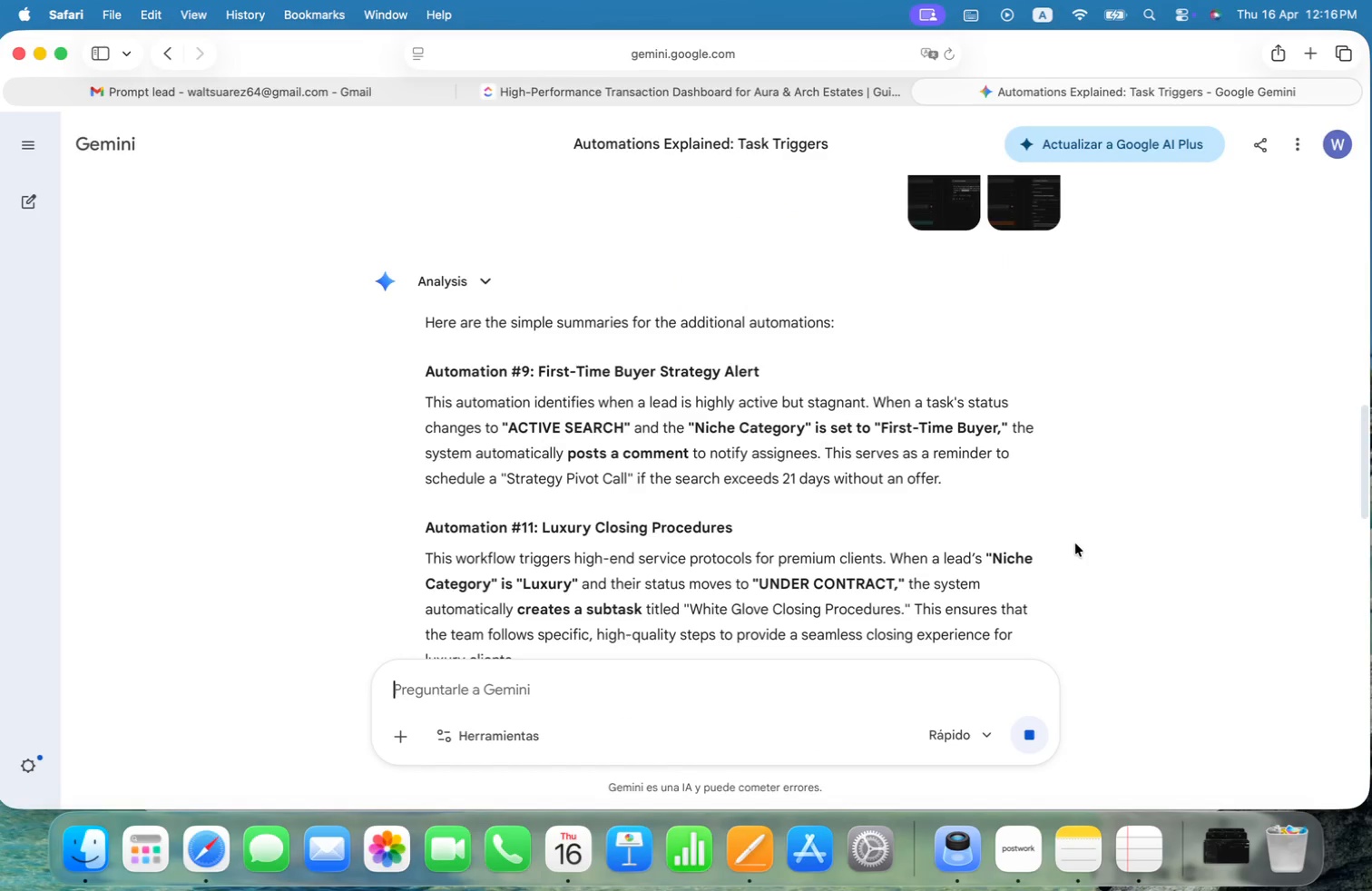 
scroll: coordinate [757, 431], scroll_direction: down, amount: 28.0
 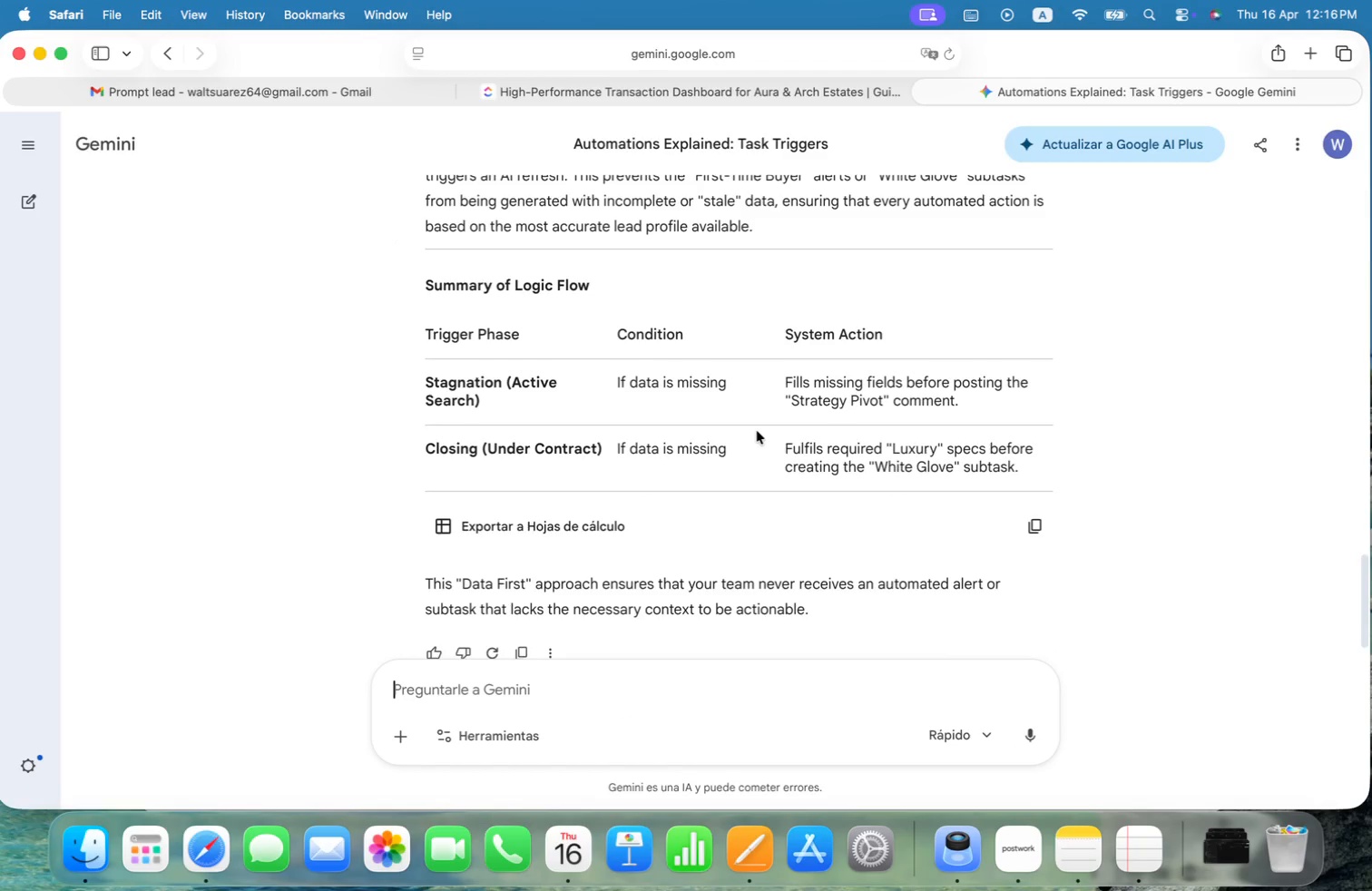 
scroll: coordinate [757, 431], scroll_direction: up, amount: 9.0
 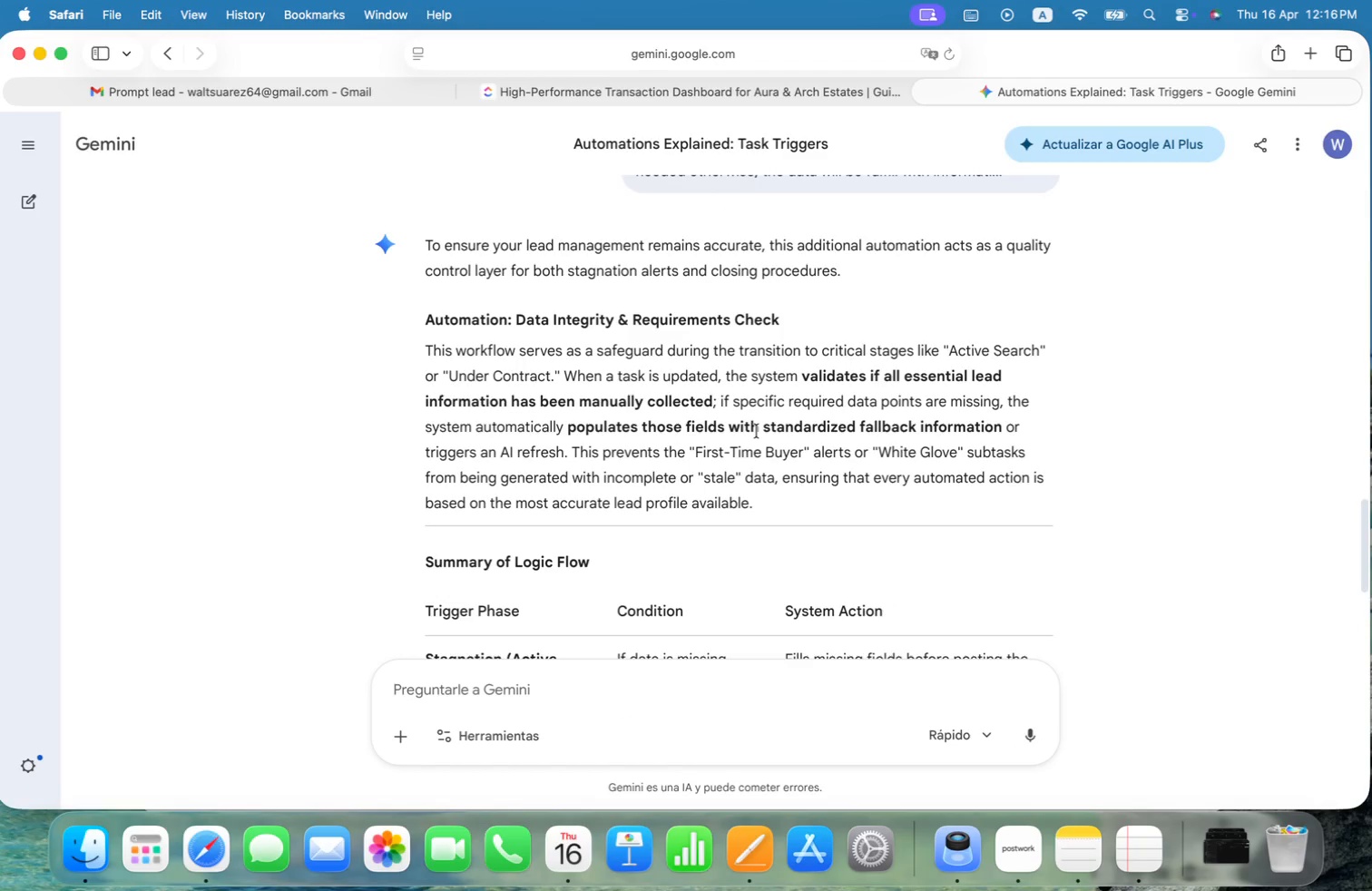 
scroll: coordinate [757, 431], scroll_direction: down, amount: 9.0
 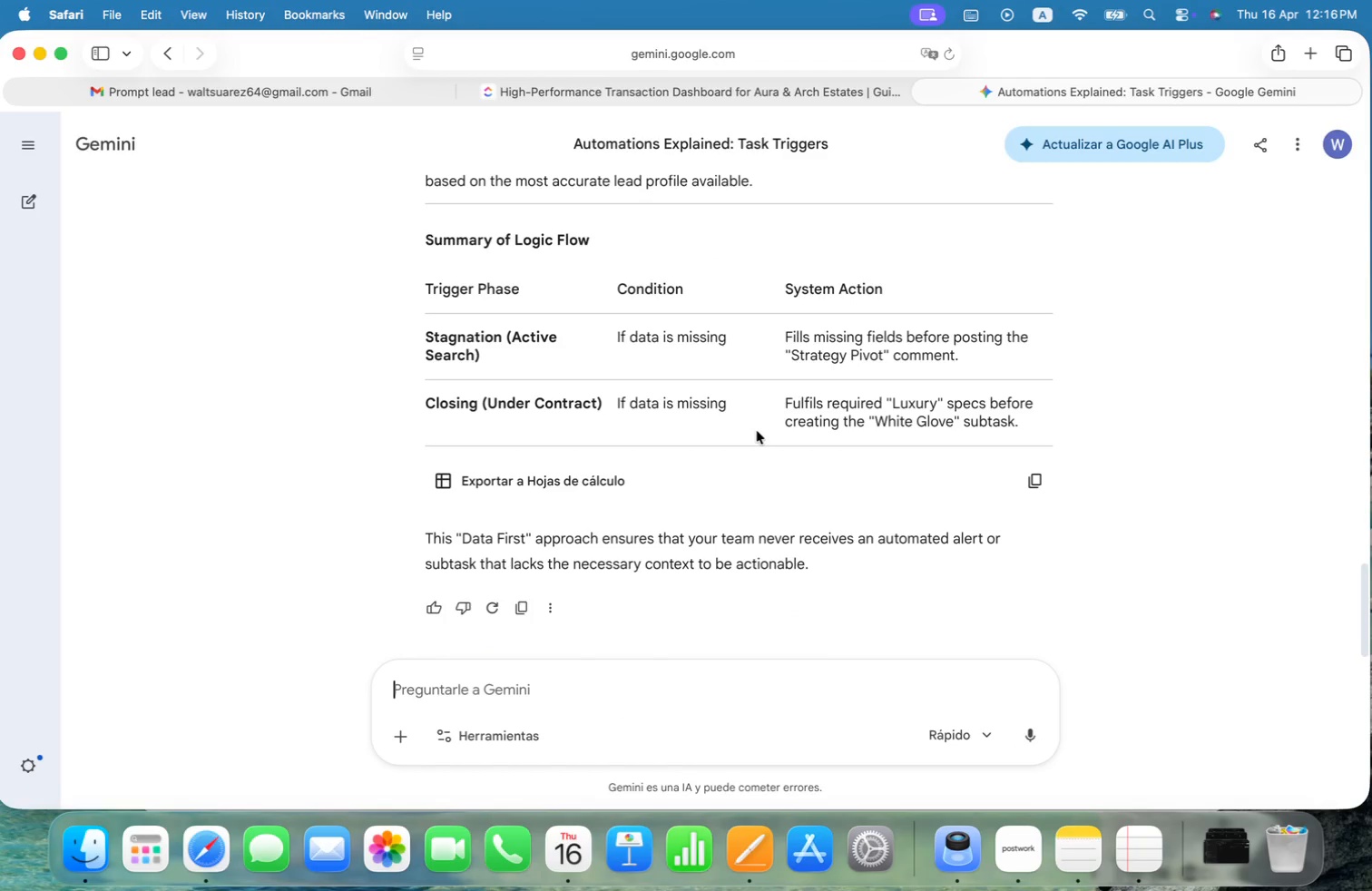 
scroll: coordinate [757, 431], scroll_direction: up, amount: 41.0
 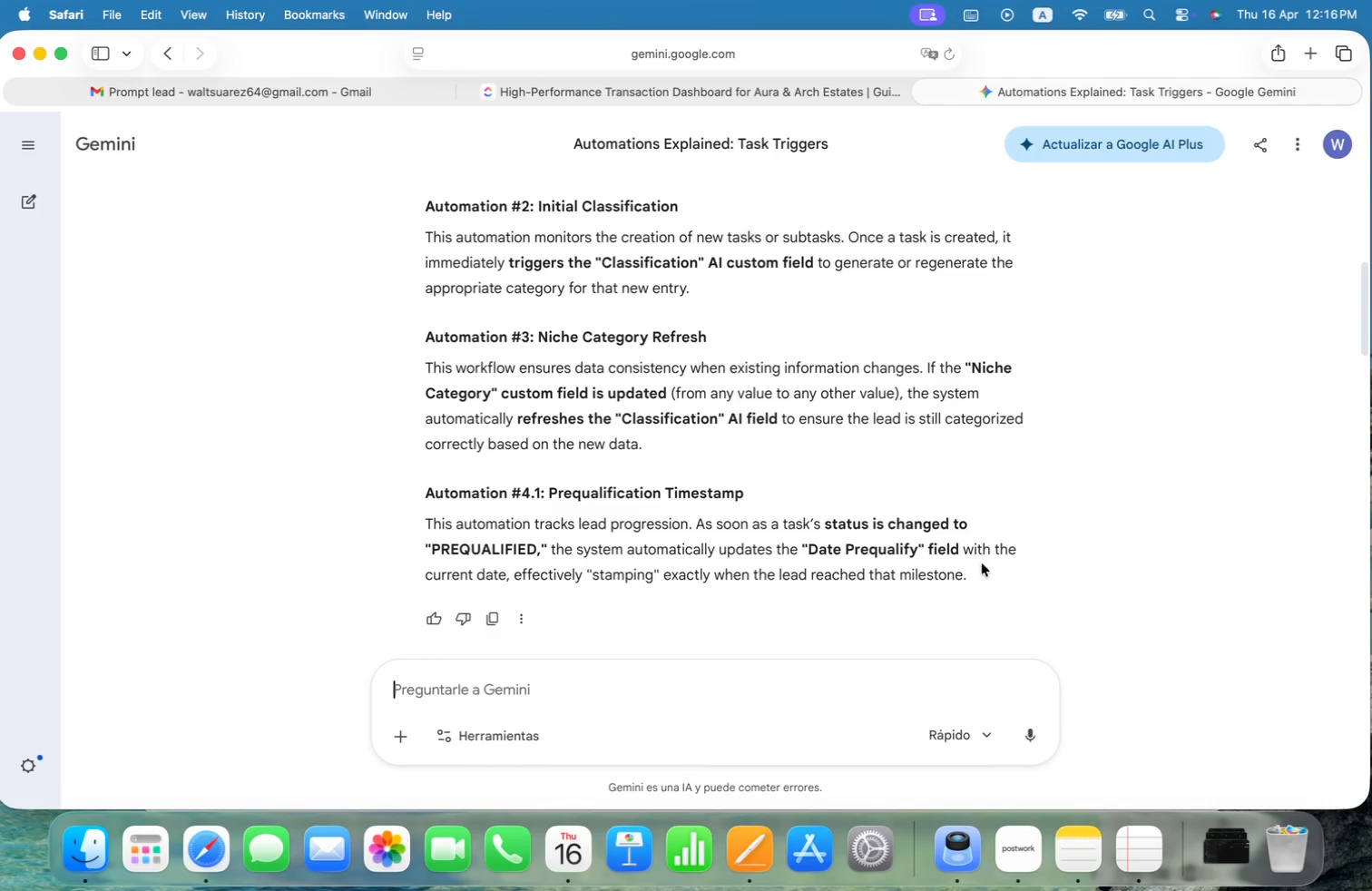 
left_click_drag(start_coordinate=[975, 571], to_coordinate=[446, 377])
 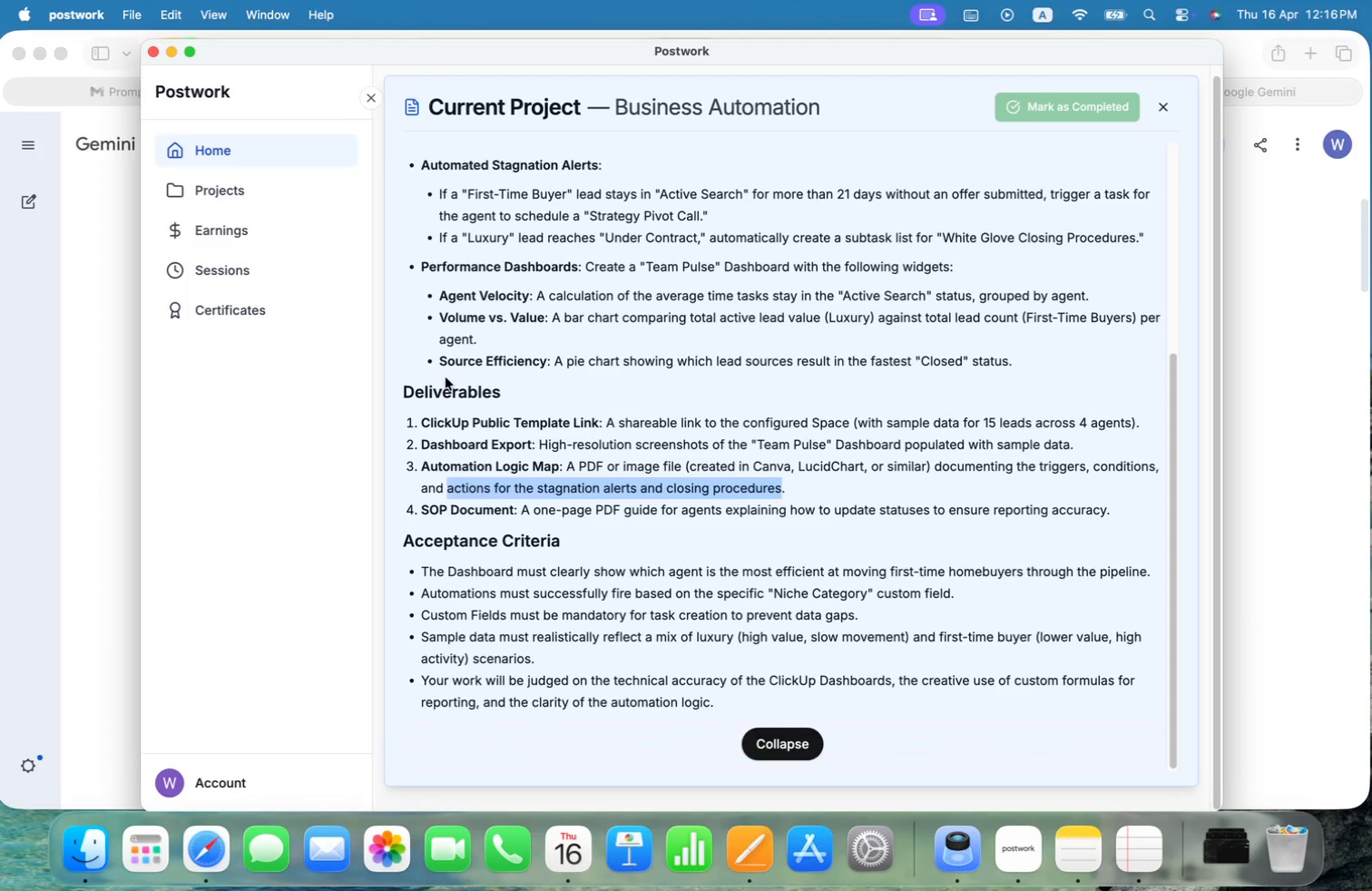 
scroll: coordinate [497, 288], scroll_direction: up, amount: 7.0
 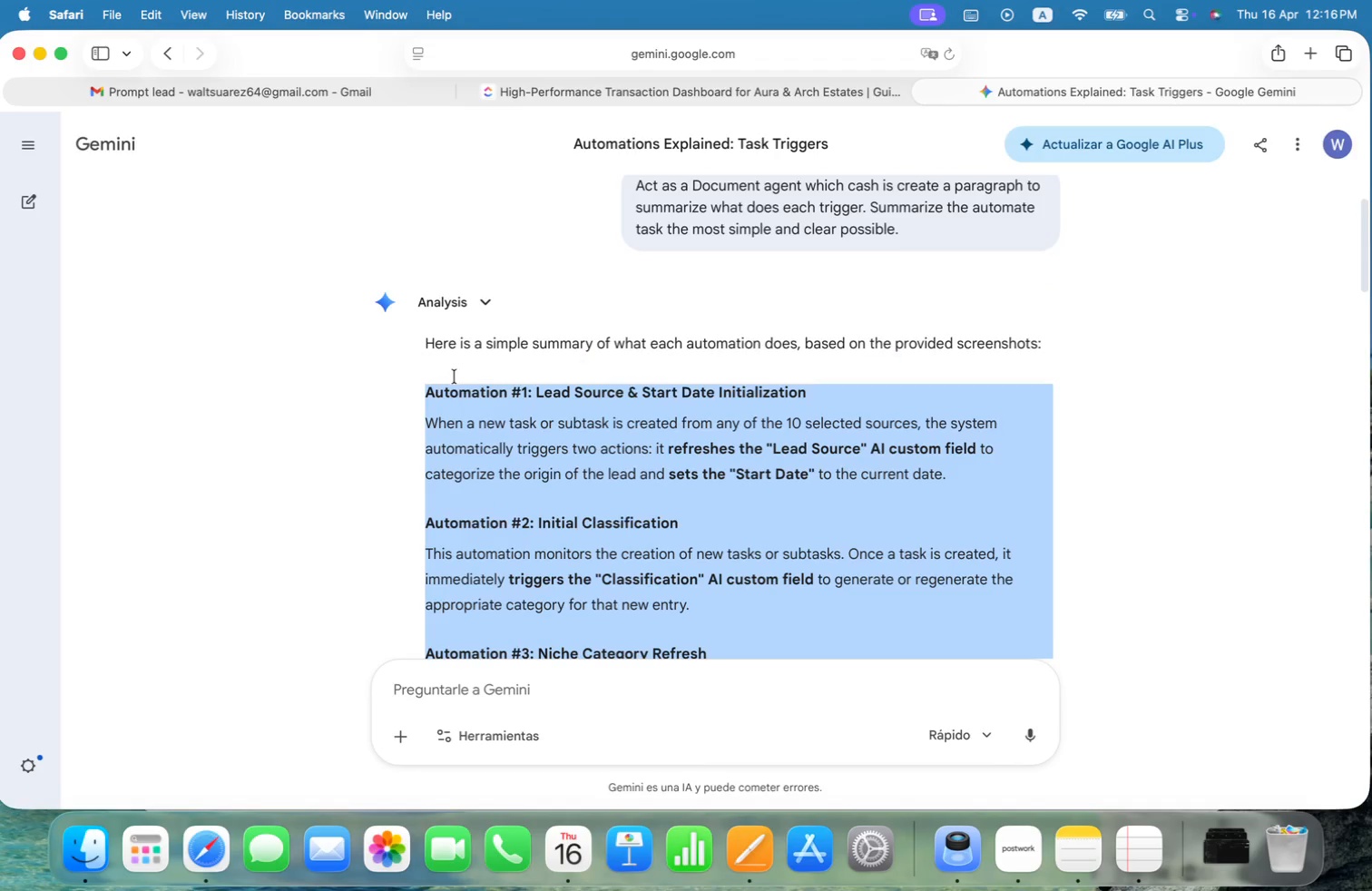 
key(Meta+C)
 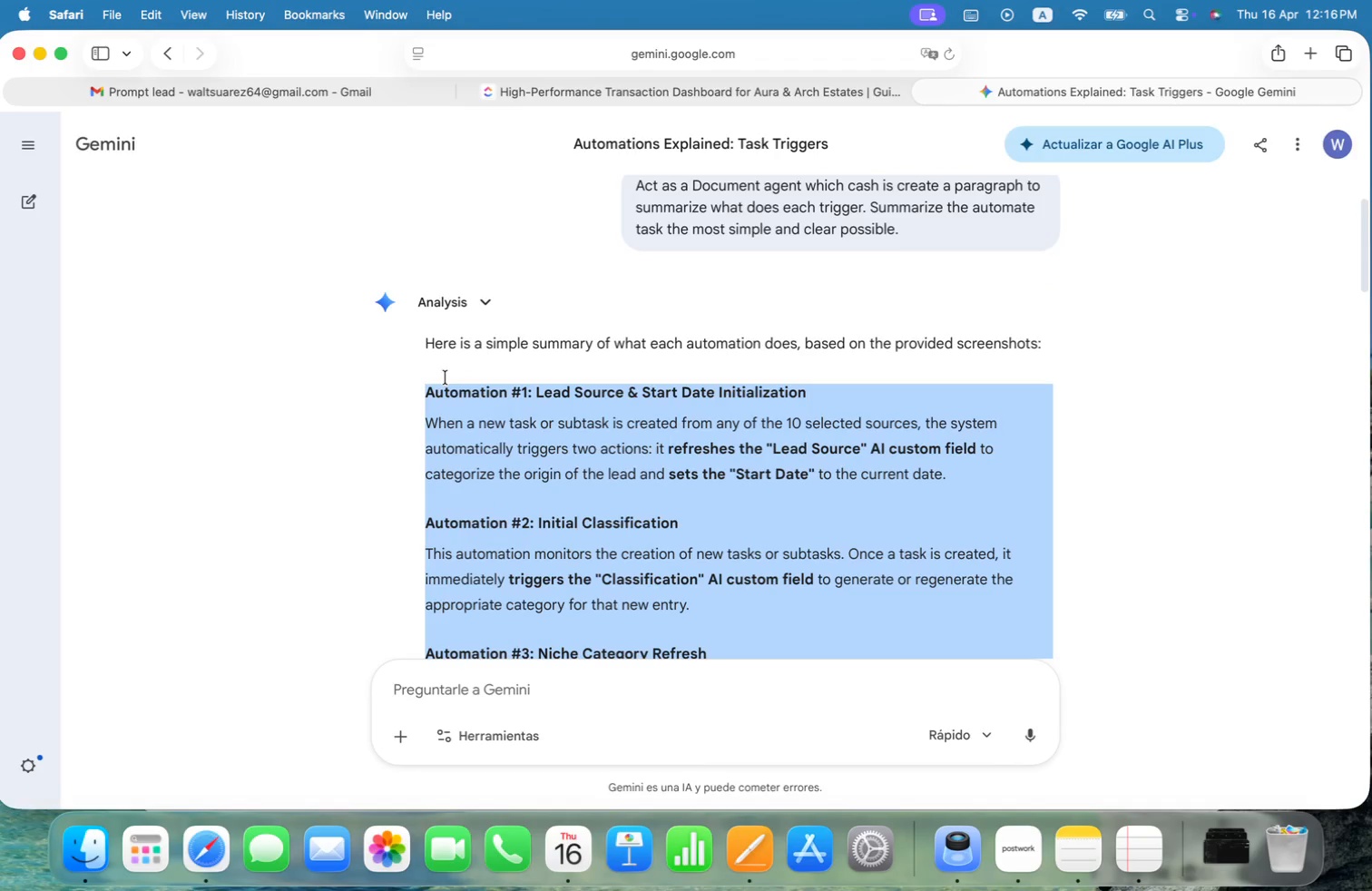 
key(Meta+CommandLeft)
 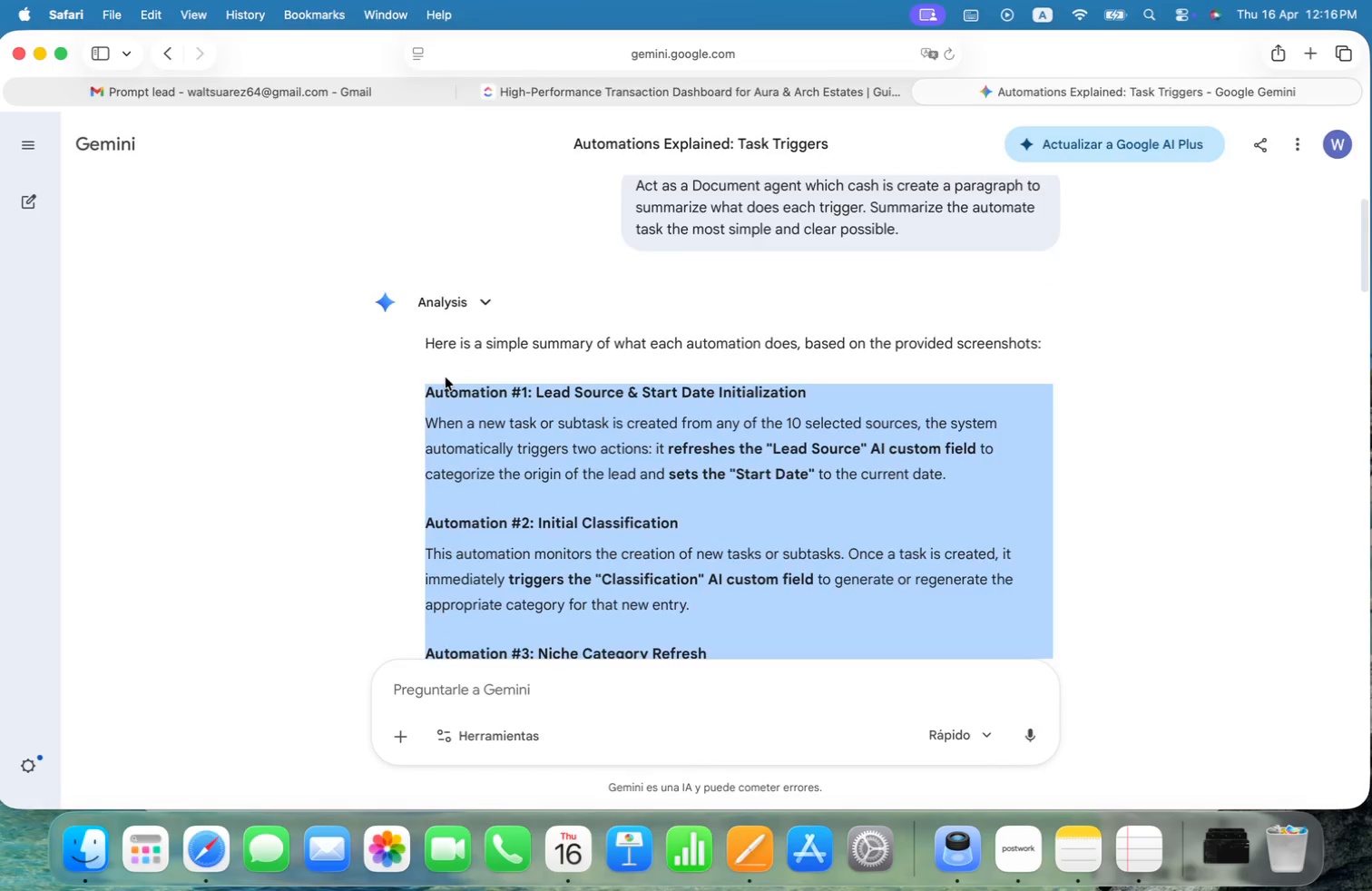 
key(Meta+Tab)